 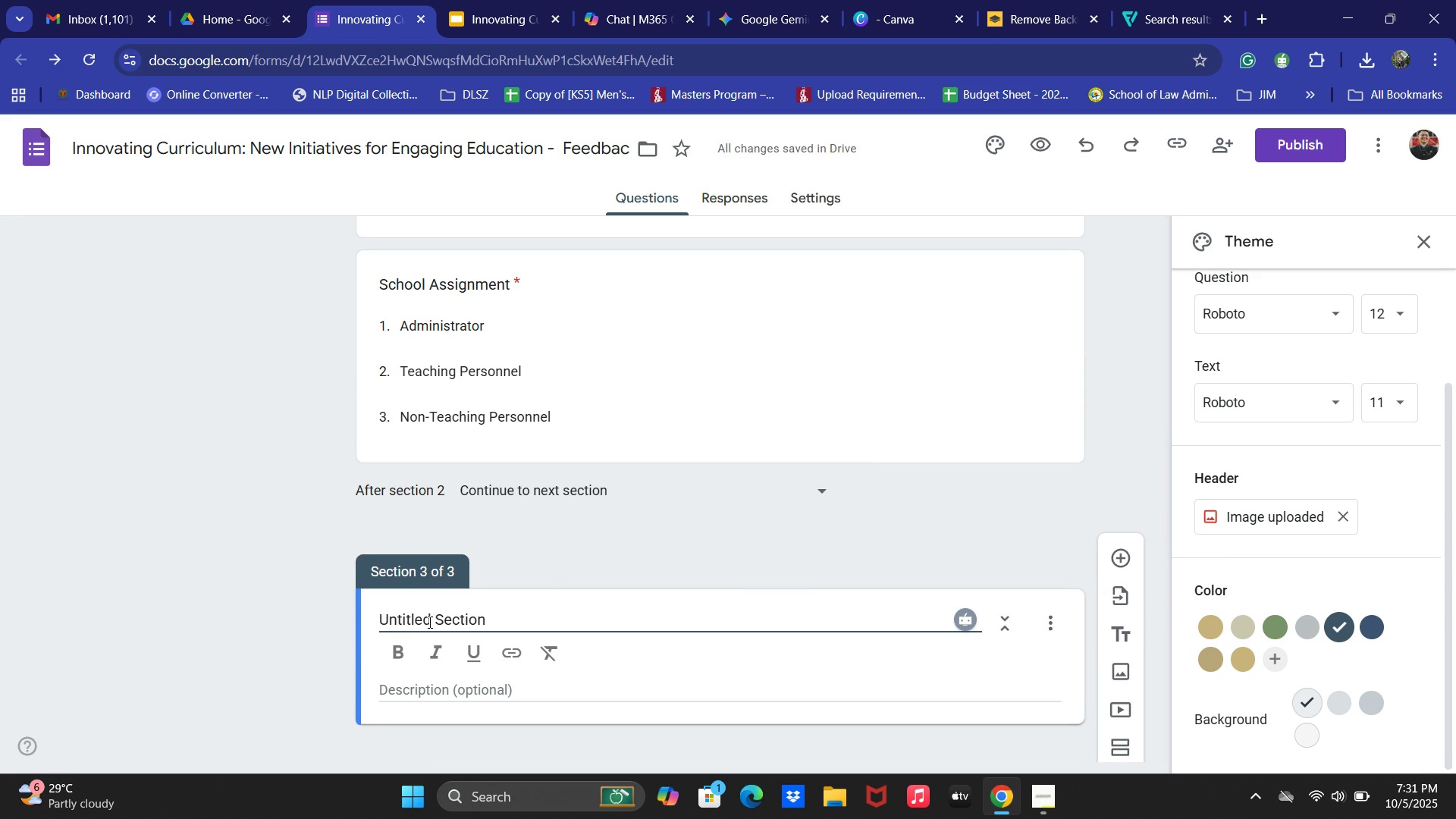 
key(Control+Backspace)
 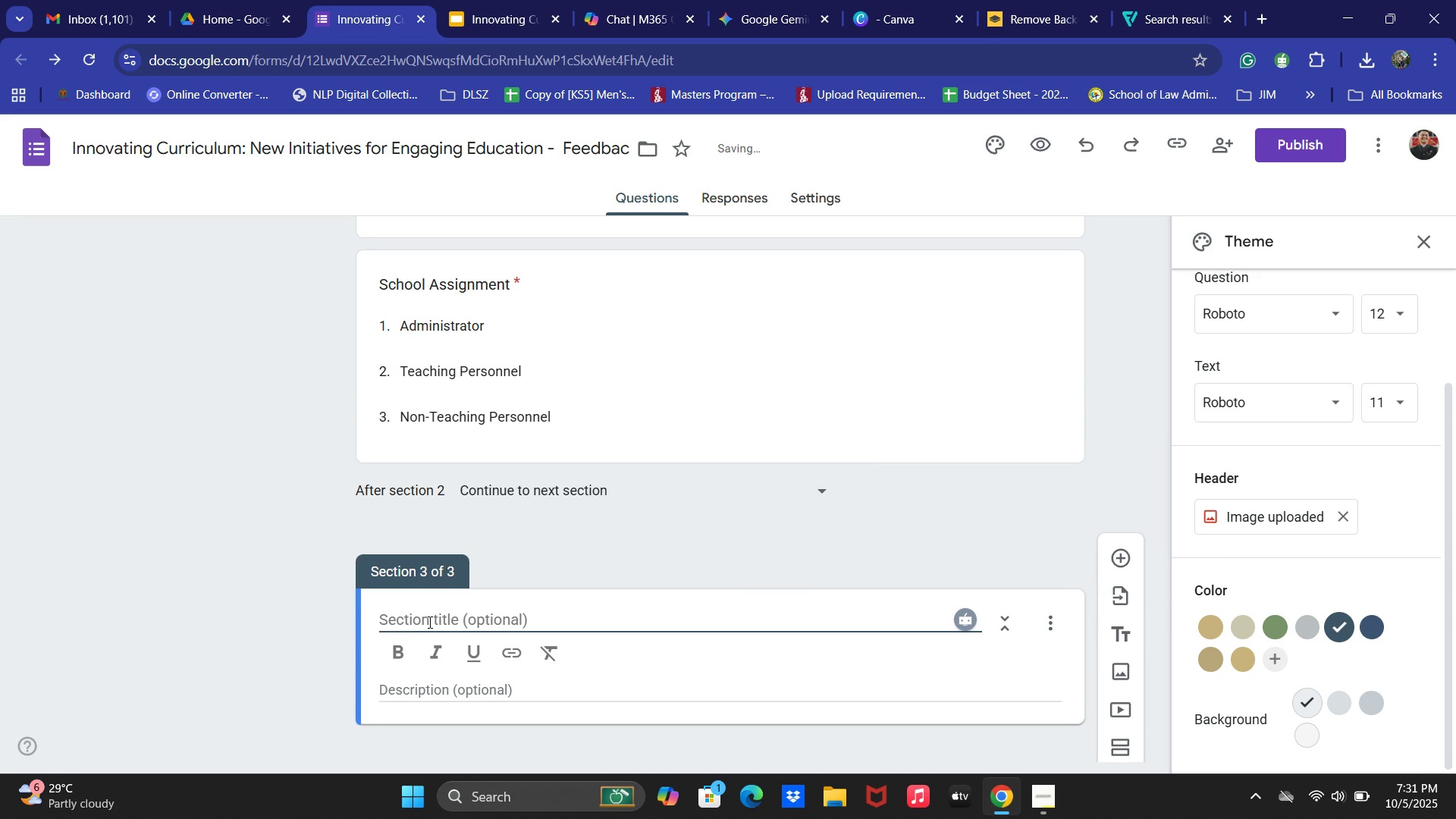 
key(Shift+ShiftLeft)
 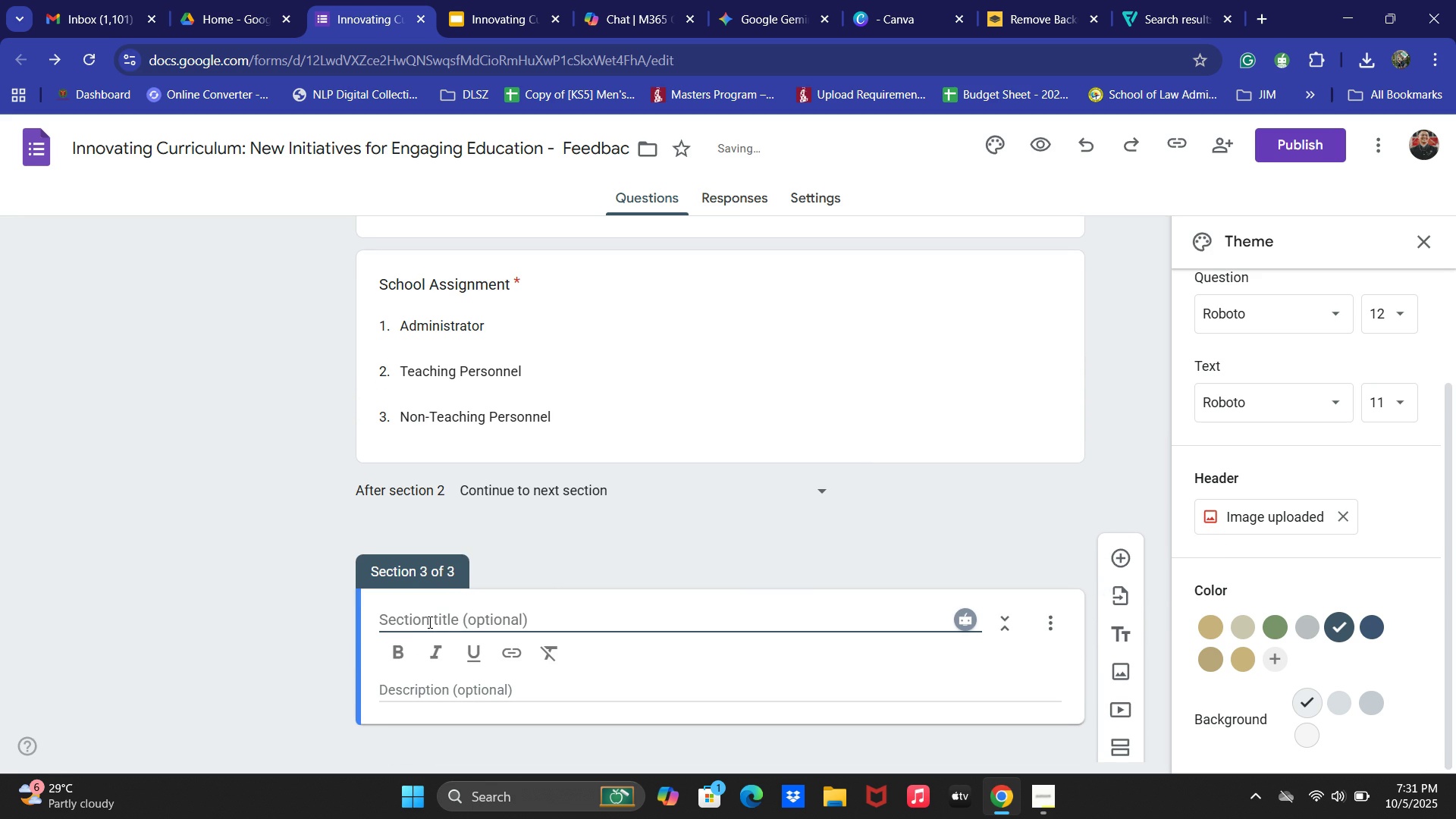 
key(Control+ControlLeft)
 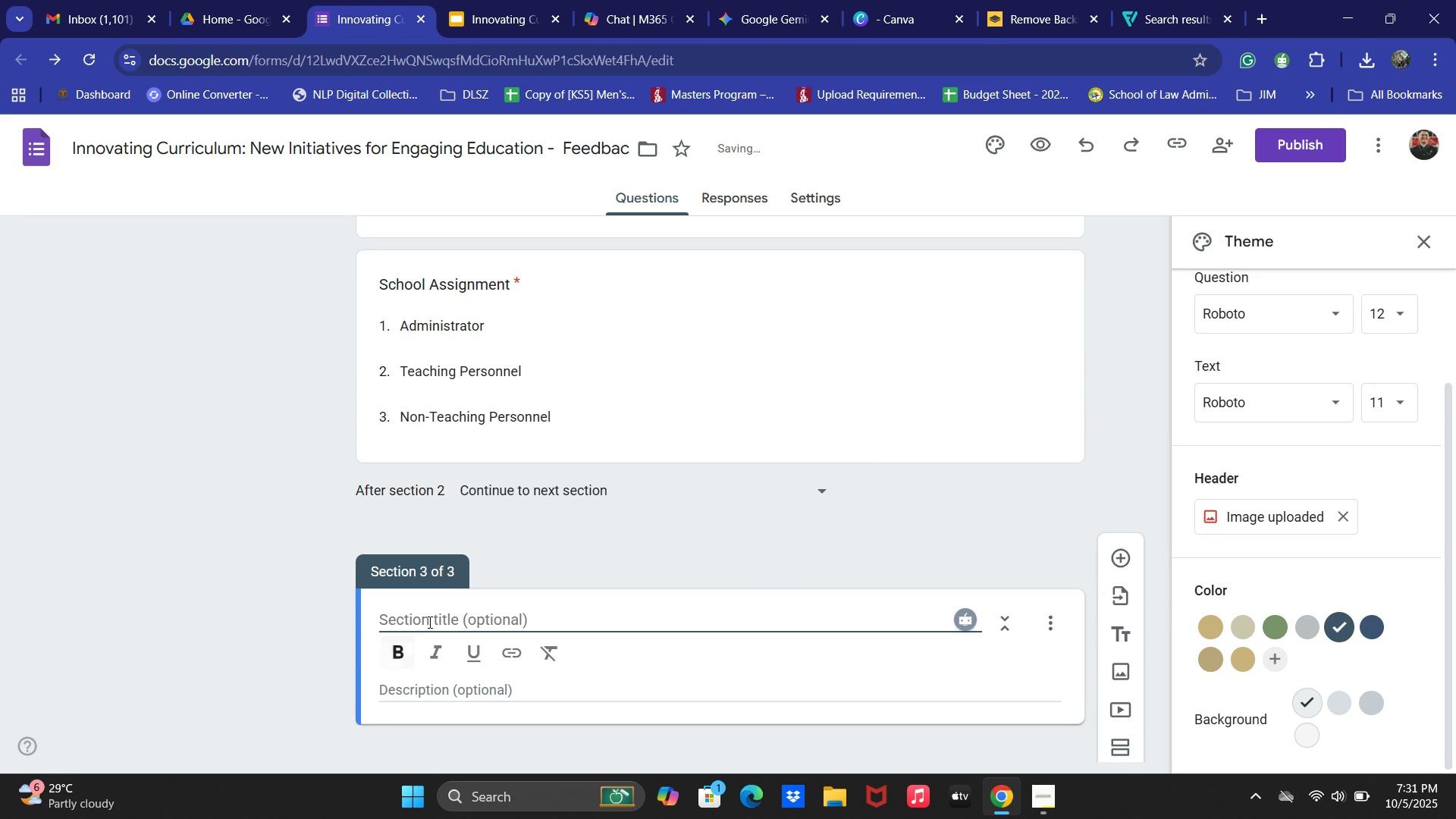 
key(Control+B)